 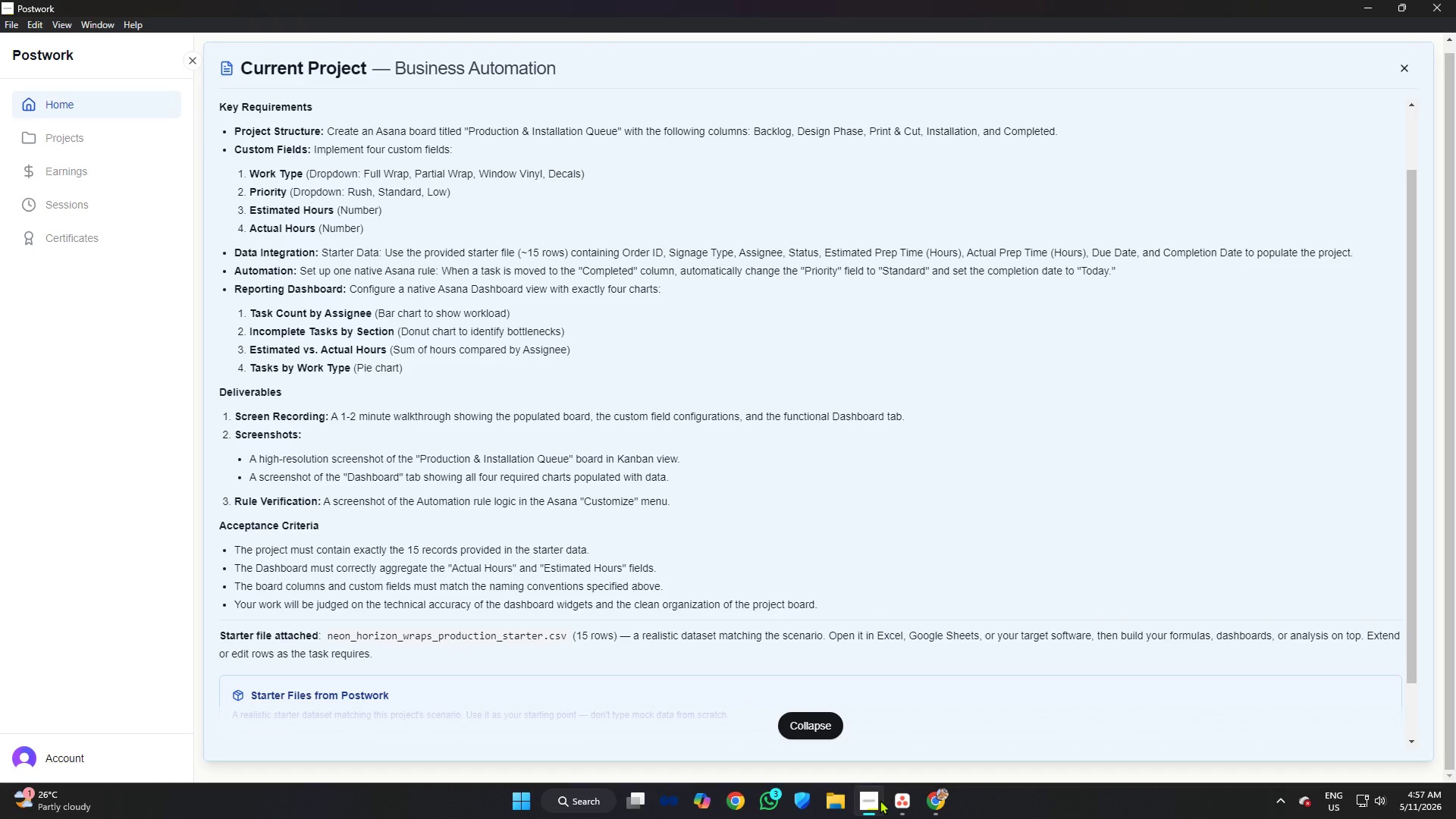 
left_click([905, 800])
 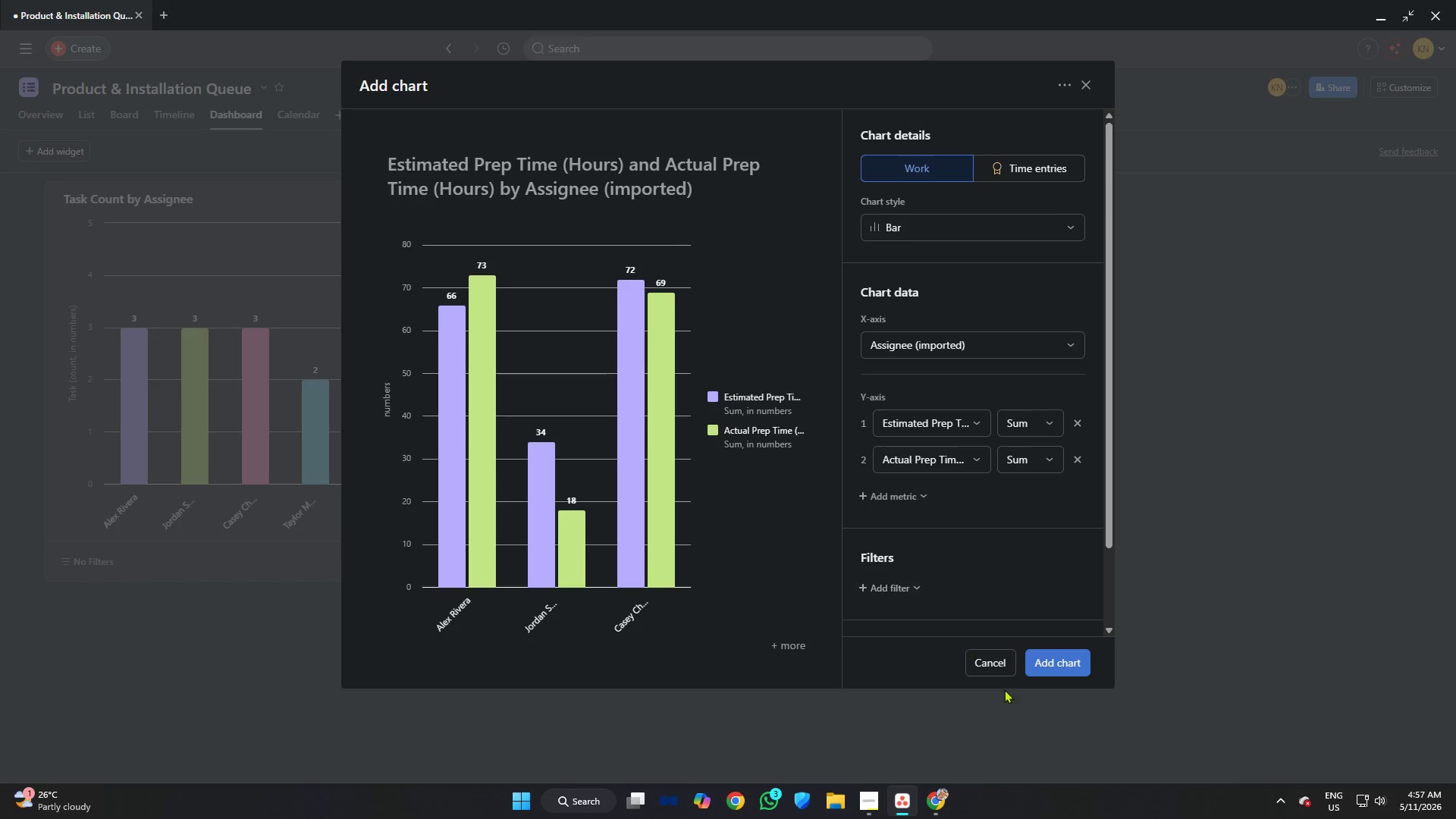 
left_click([1045, 658])
 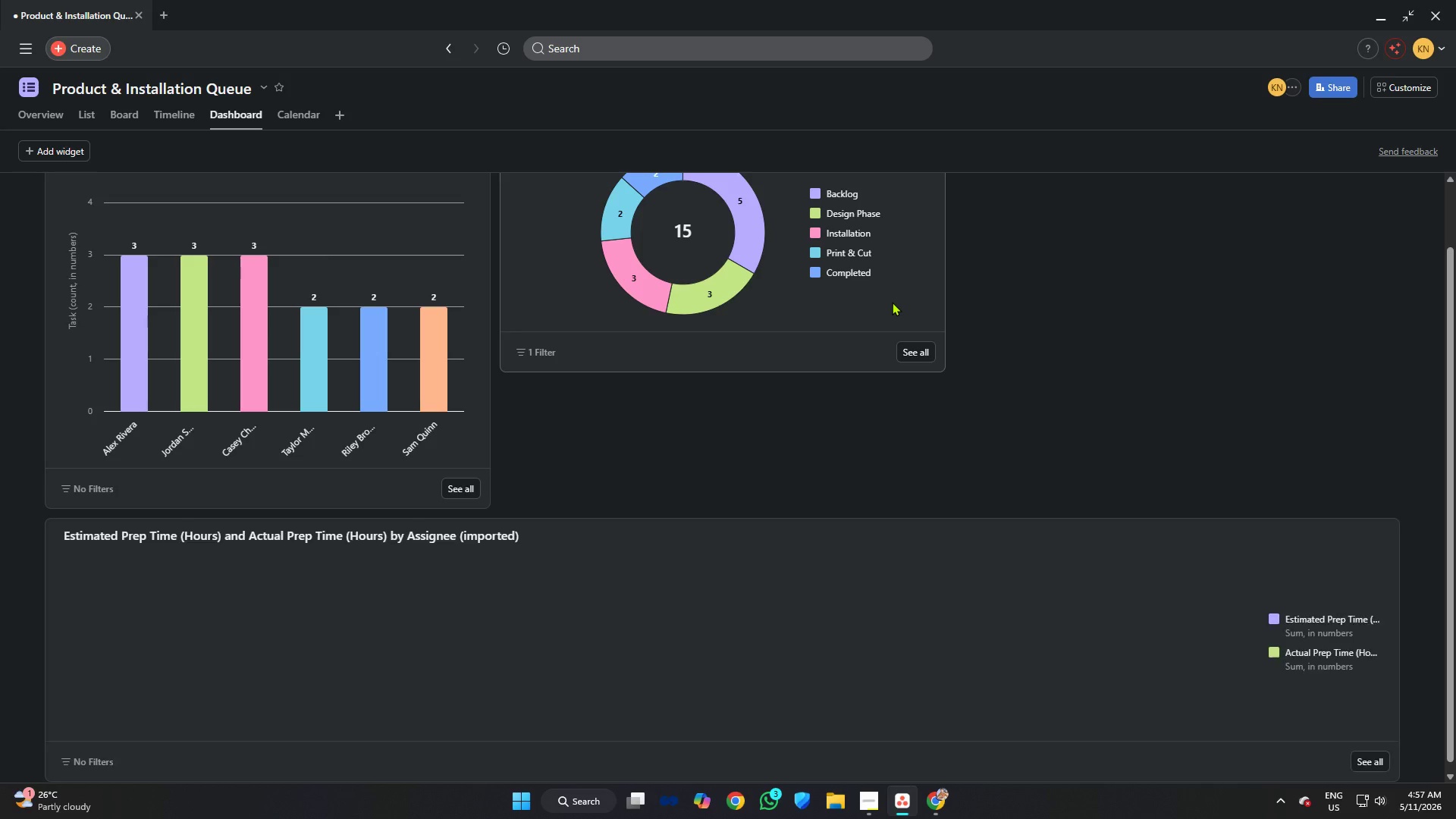 
scroll: coordinate [896, 306], scroll_direction: down, amount: 9.0
 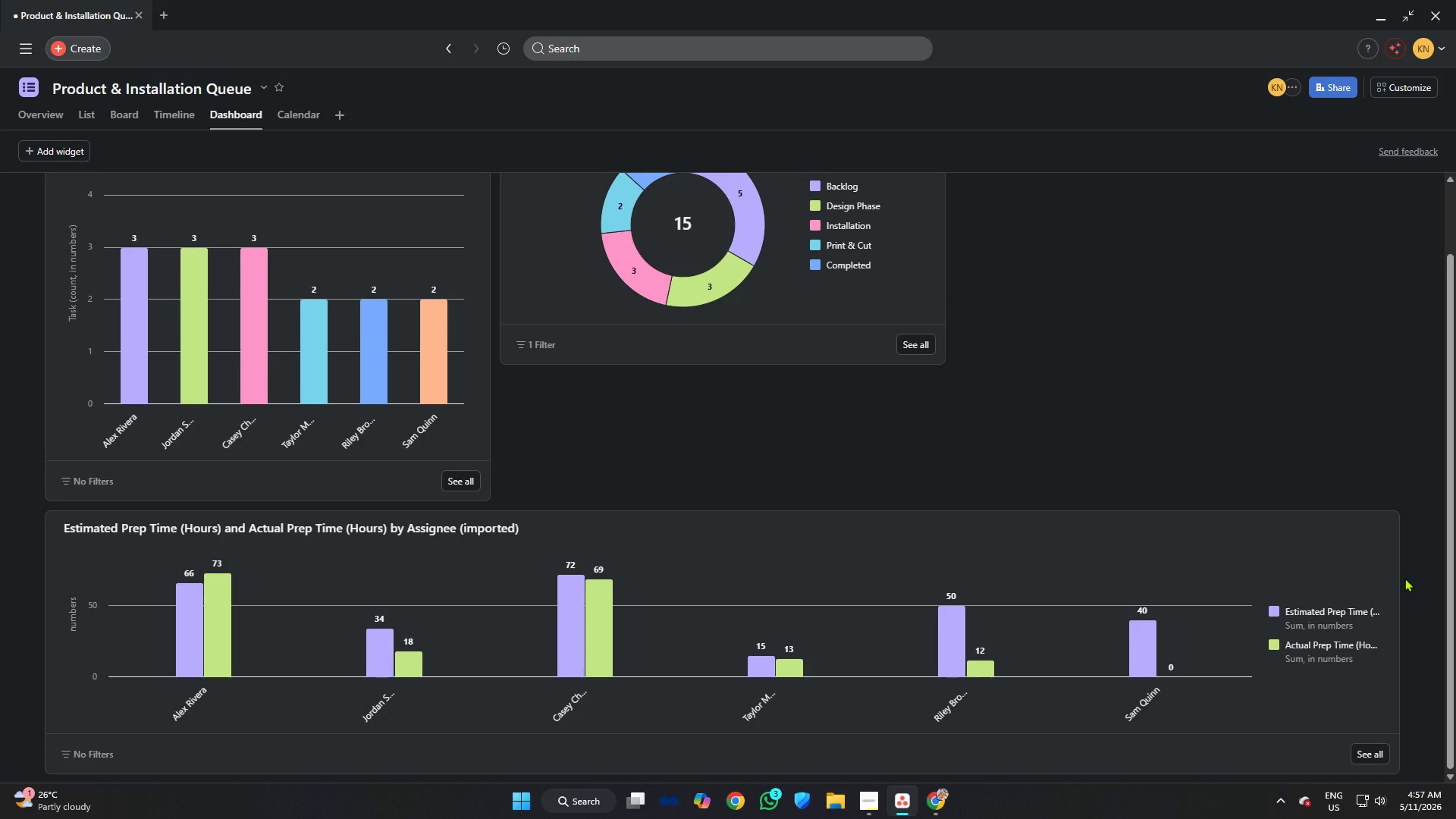 
left_click_drag(start_coordinate=[1395, 571], to_coordinate=[769, 573])
 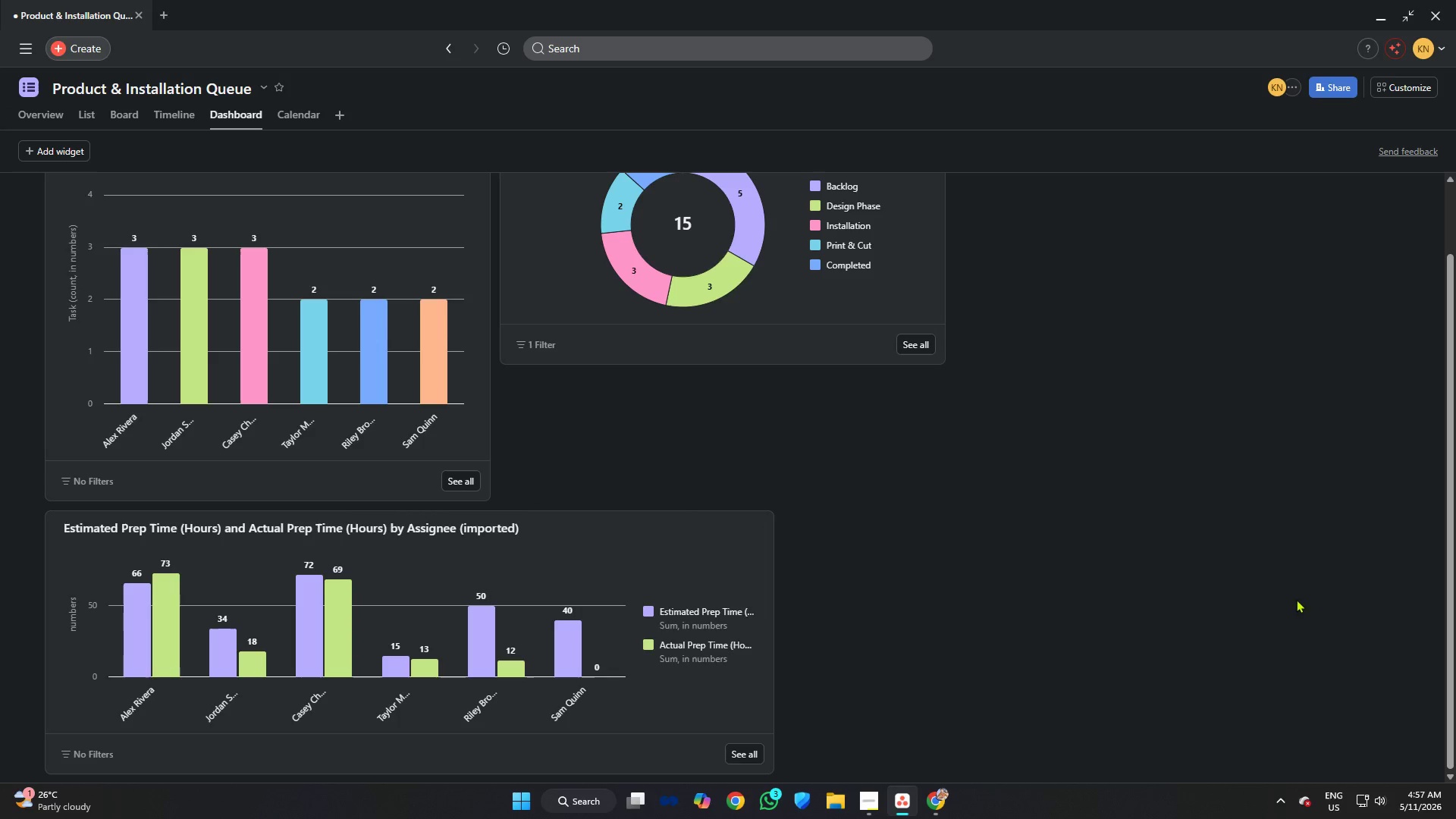 
wait(6.69)
 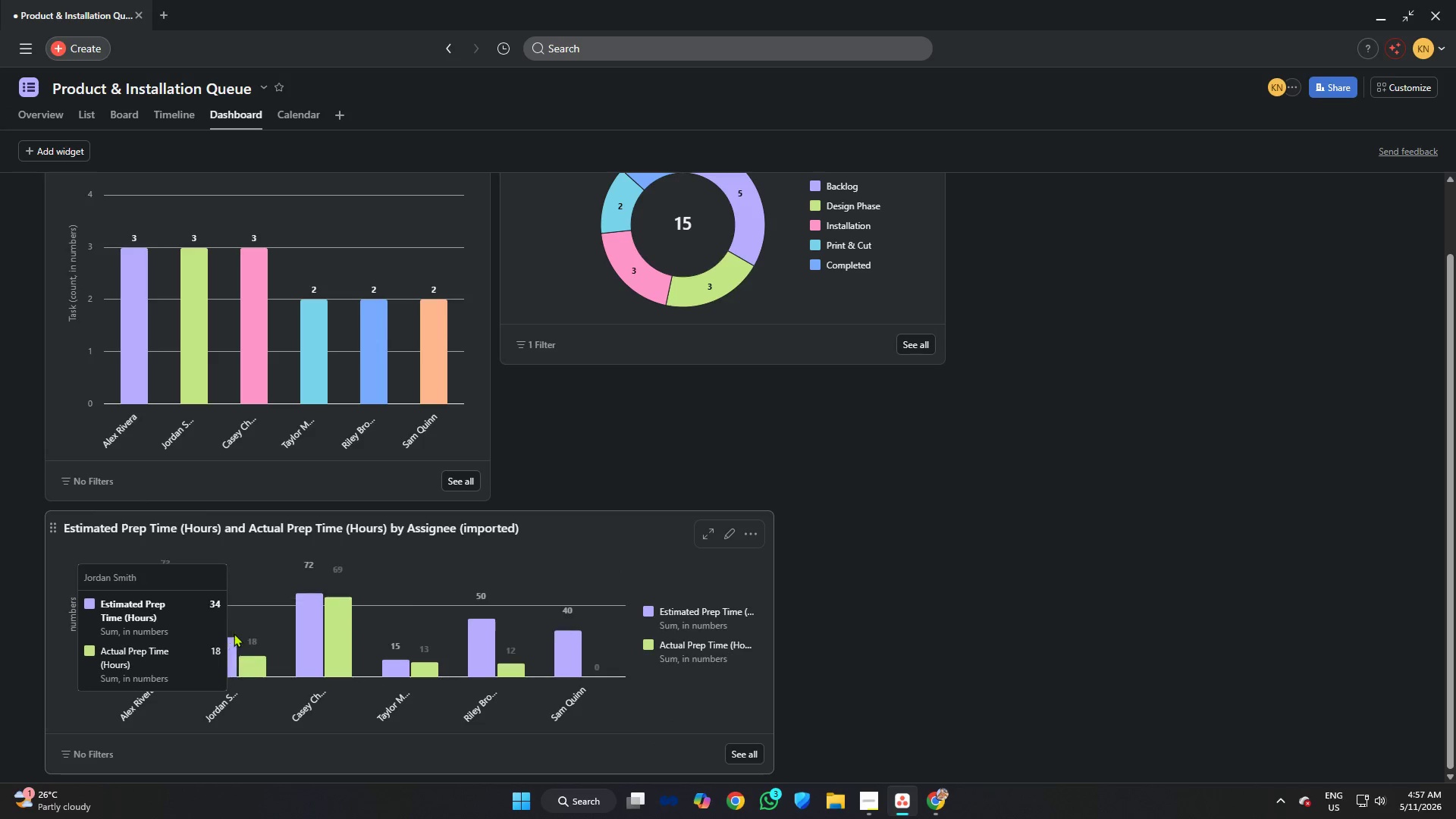 
left_click_drag(start_coordinate=[776, 586], to_coordinate=[822, 585])
 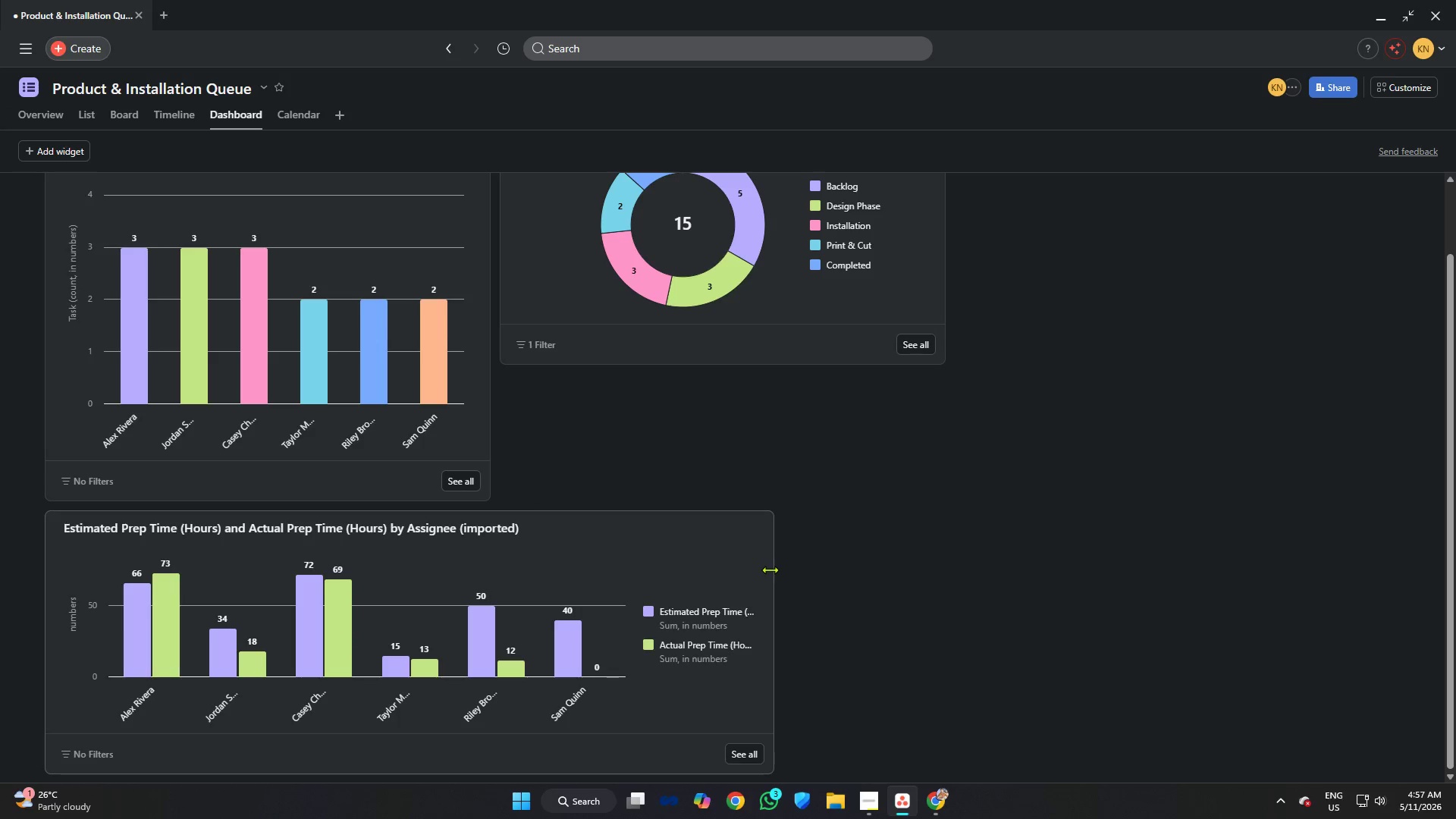 
left_click_drag(start_coordinate=[770, 570], to_coordinate=[948, 570])
 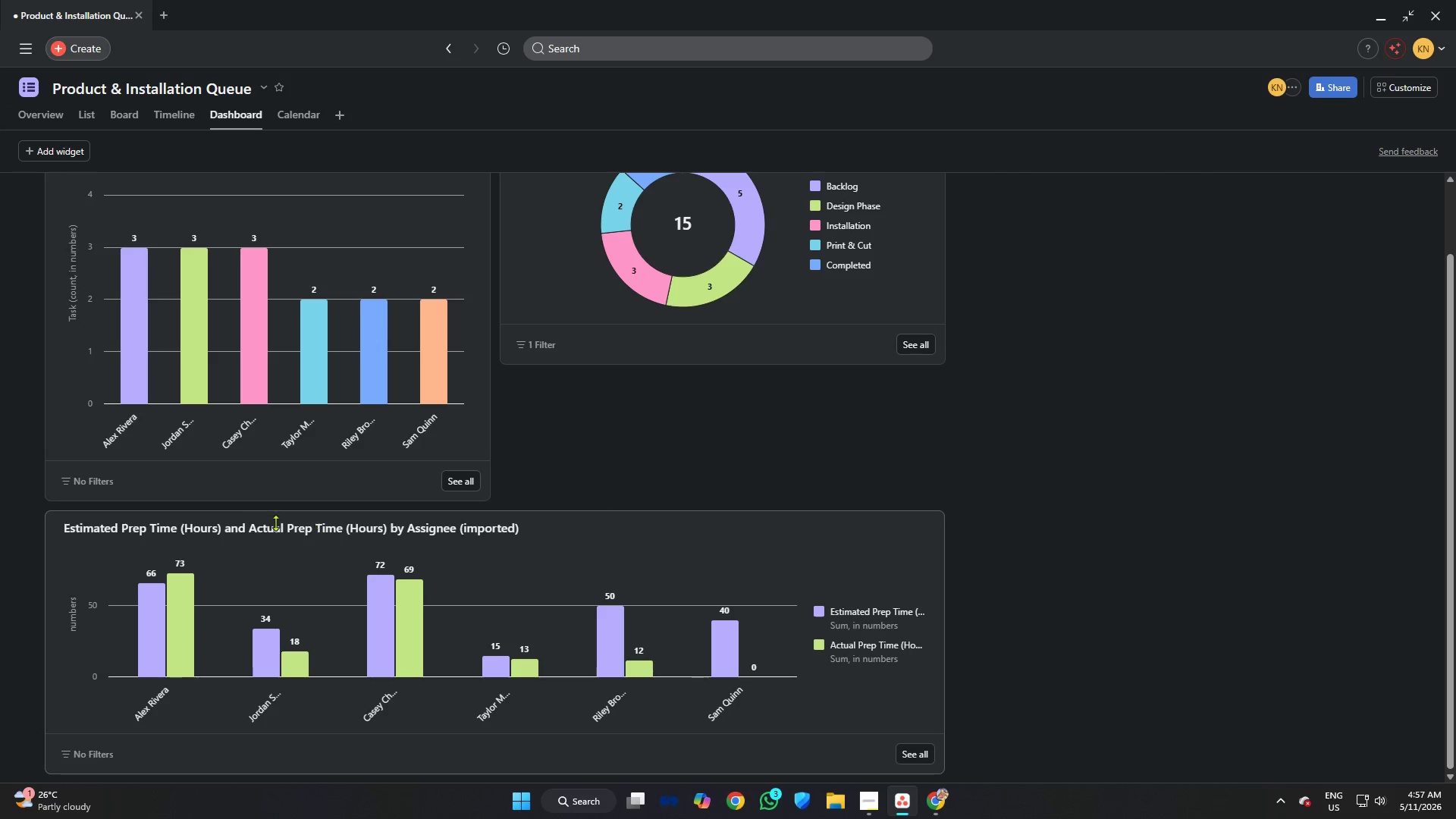 
left_click_drag(start_coordinate=[57, 530], to_coordinate=[539, 186])
 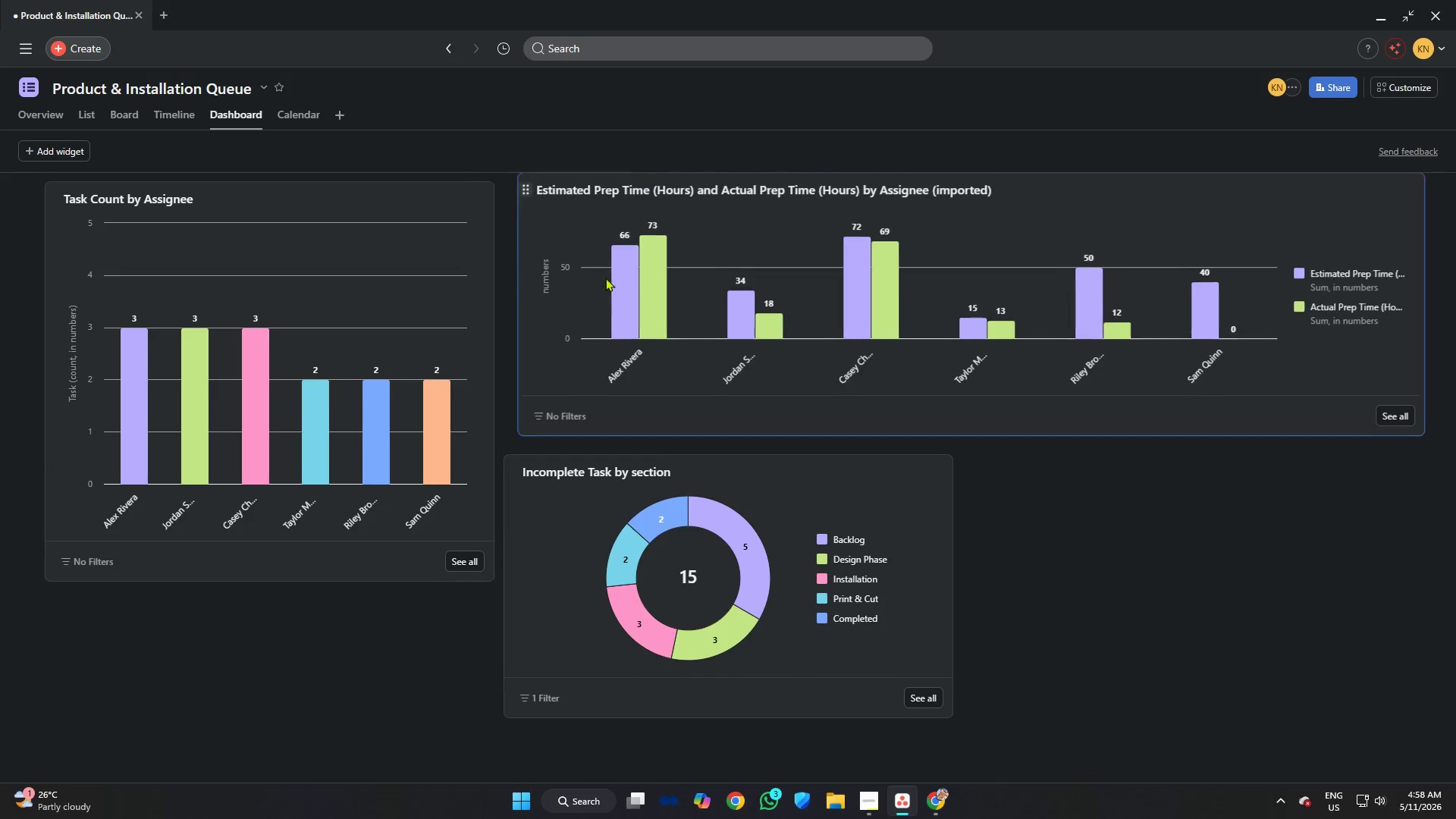 
mouse_move([614, 258])
 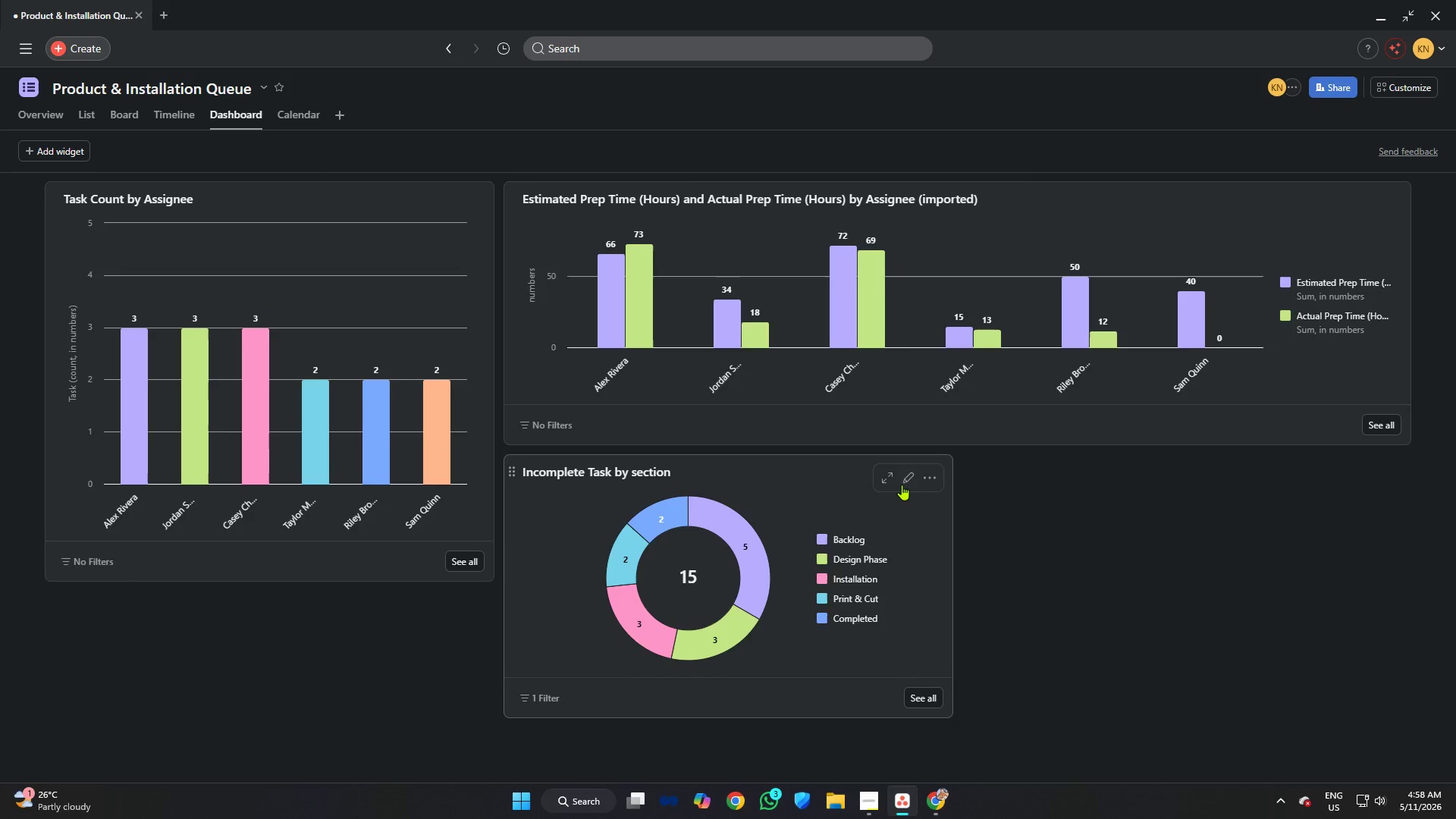 
mouse_move([901, 437])
 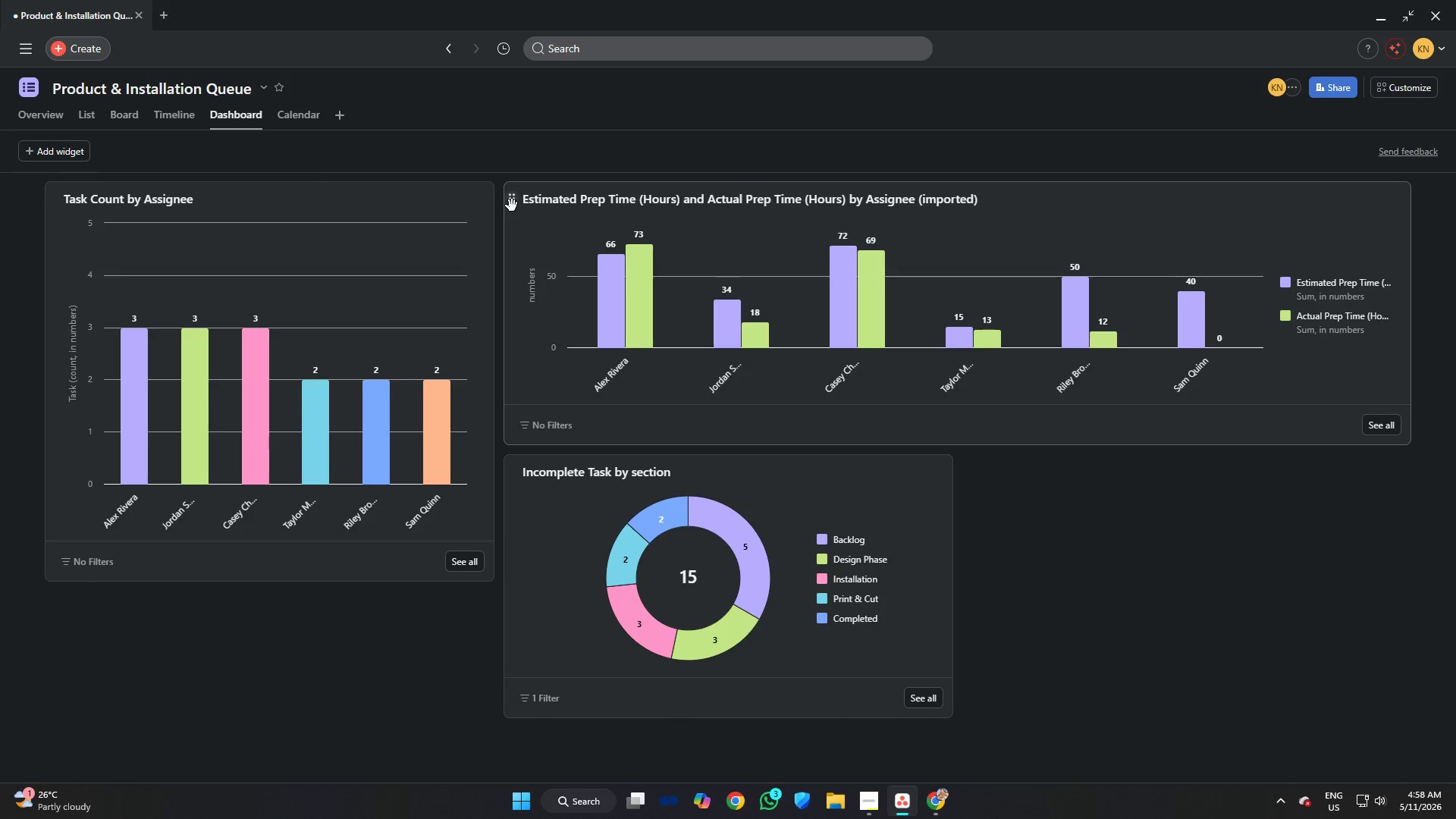 
left_click_drag(start_coordinate=[512, 206], to_coordinate=[524, 481])
 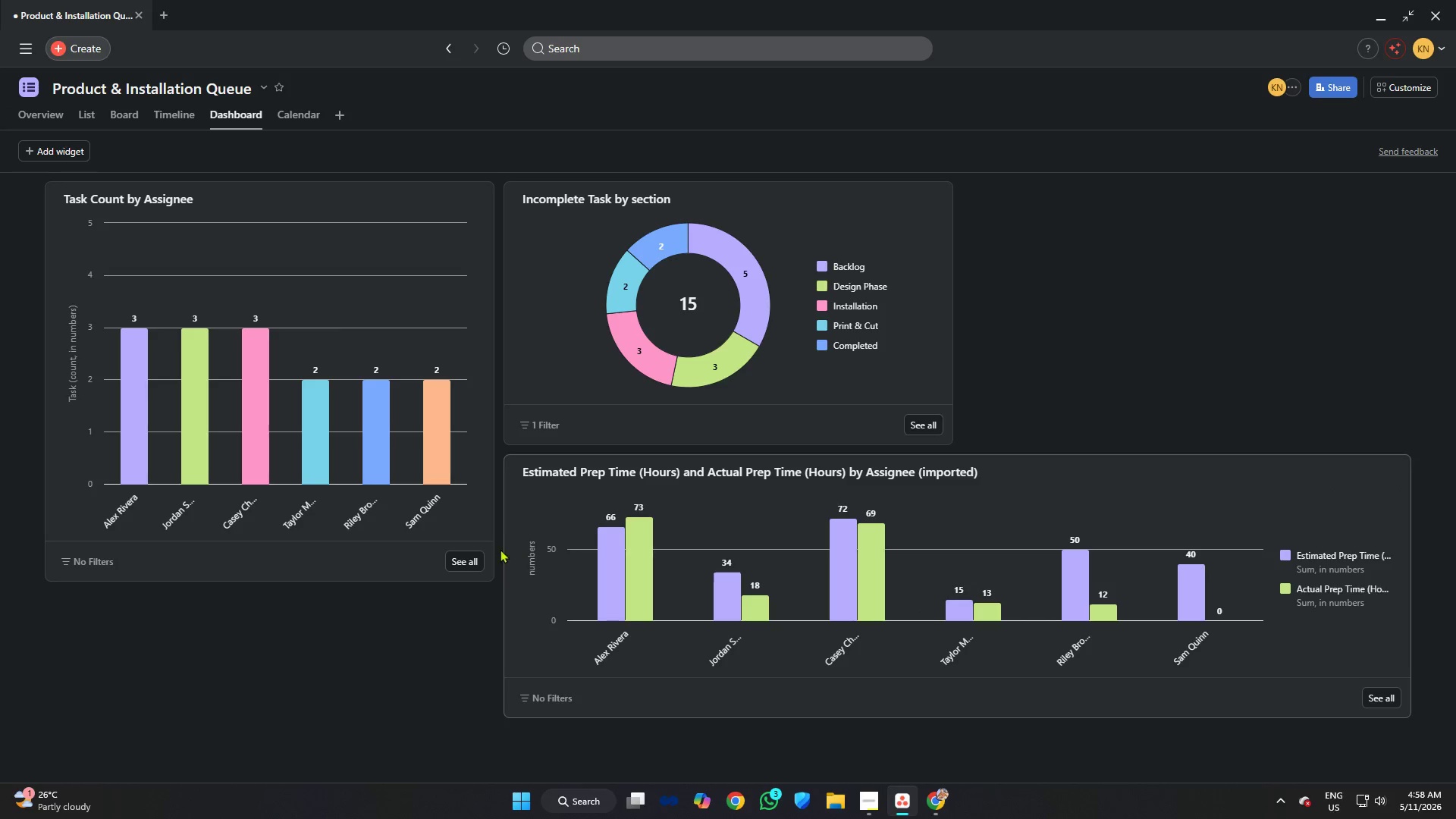 
left_click_drag(start_coordinate=[505, 548], to_coordinate=[795, 588])
 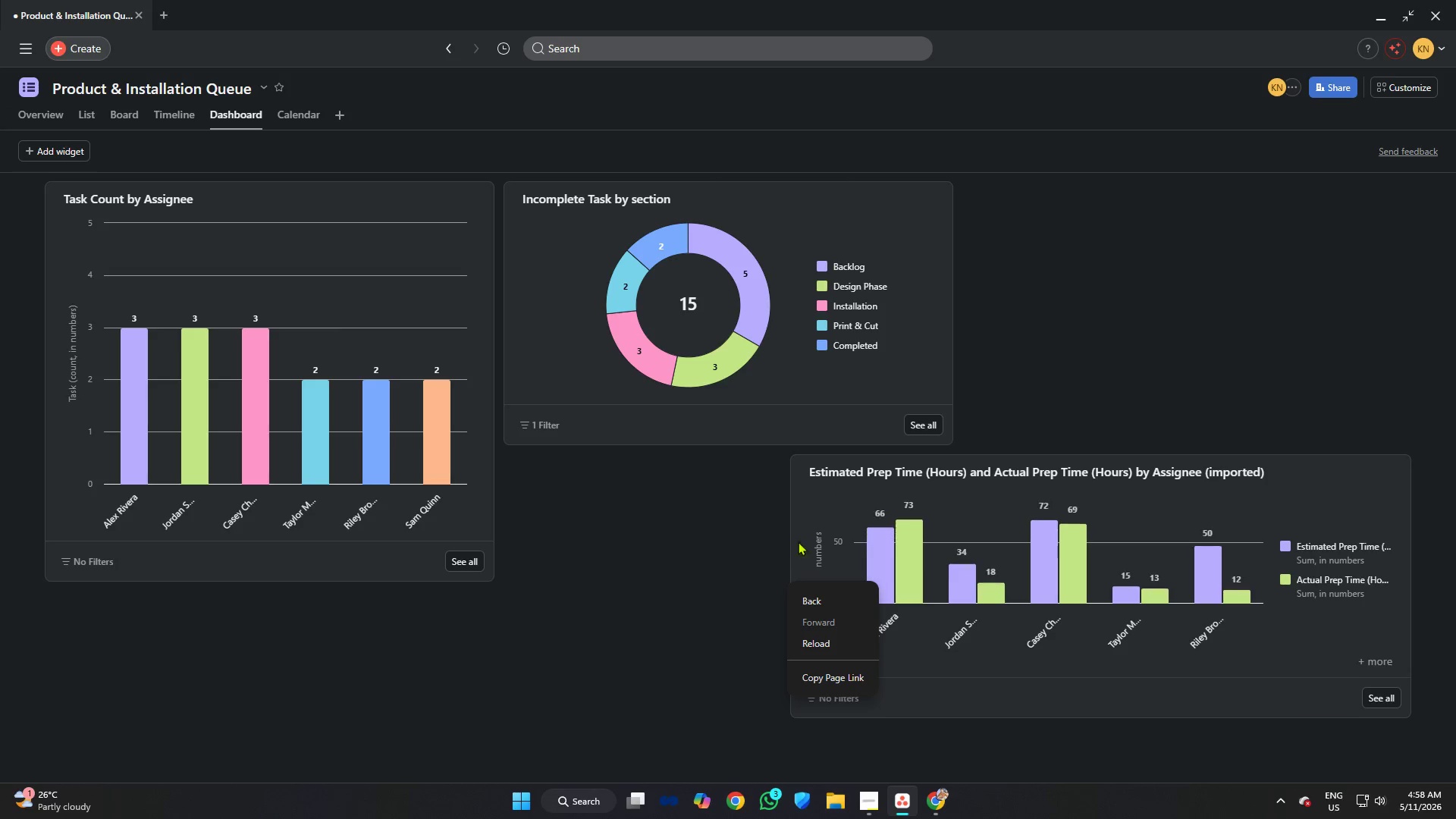 
left_click([818, 509])
 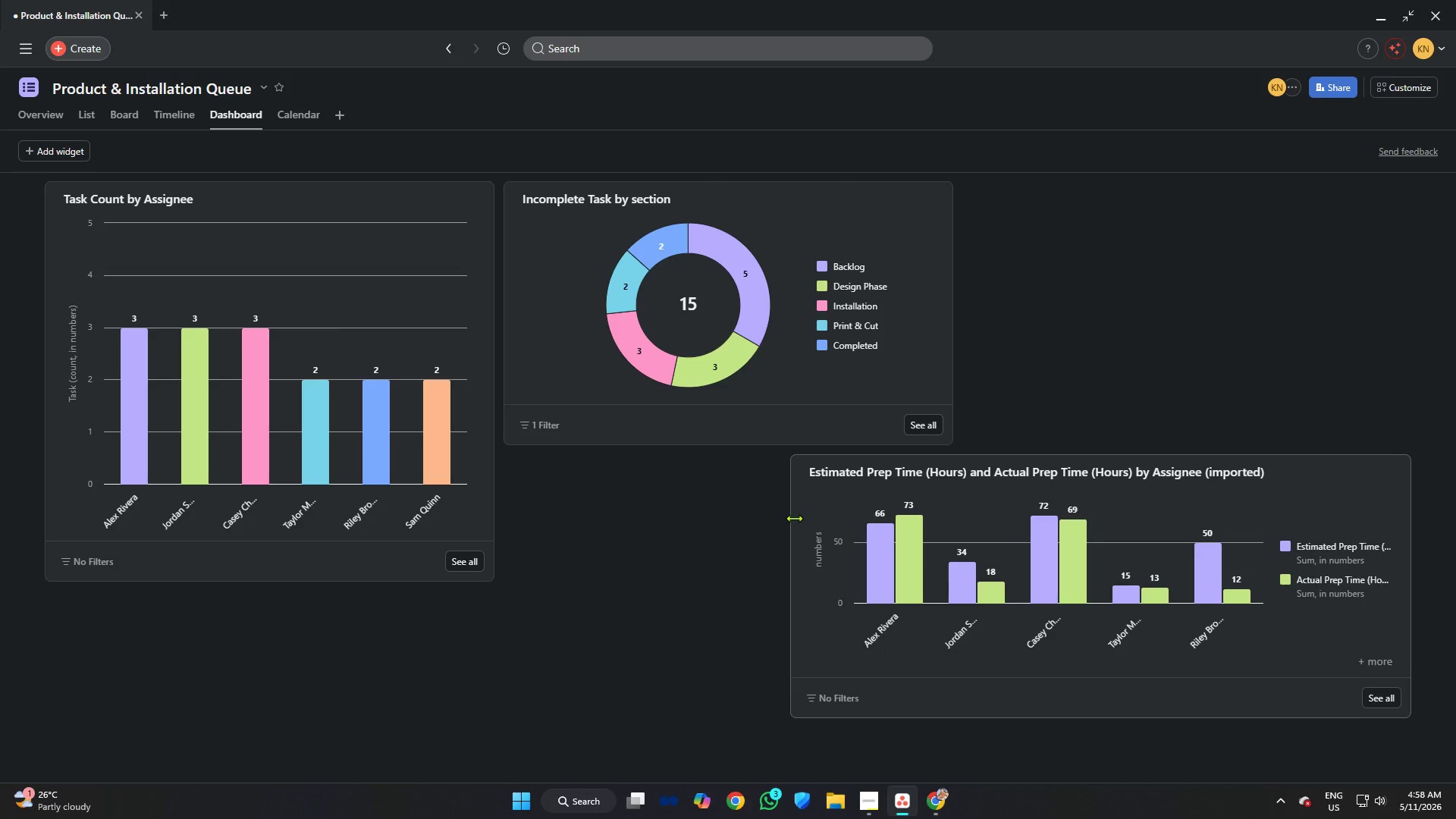 
left_click_drag(start_coordinate=[794, 518], to_coordinate=[767, 512])
 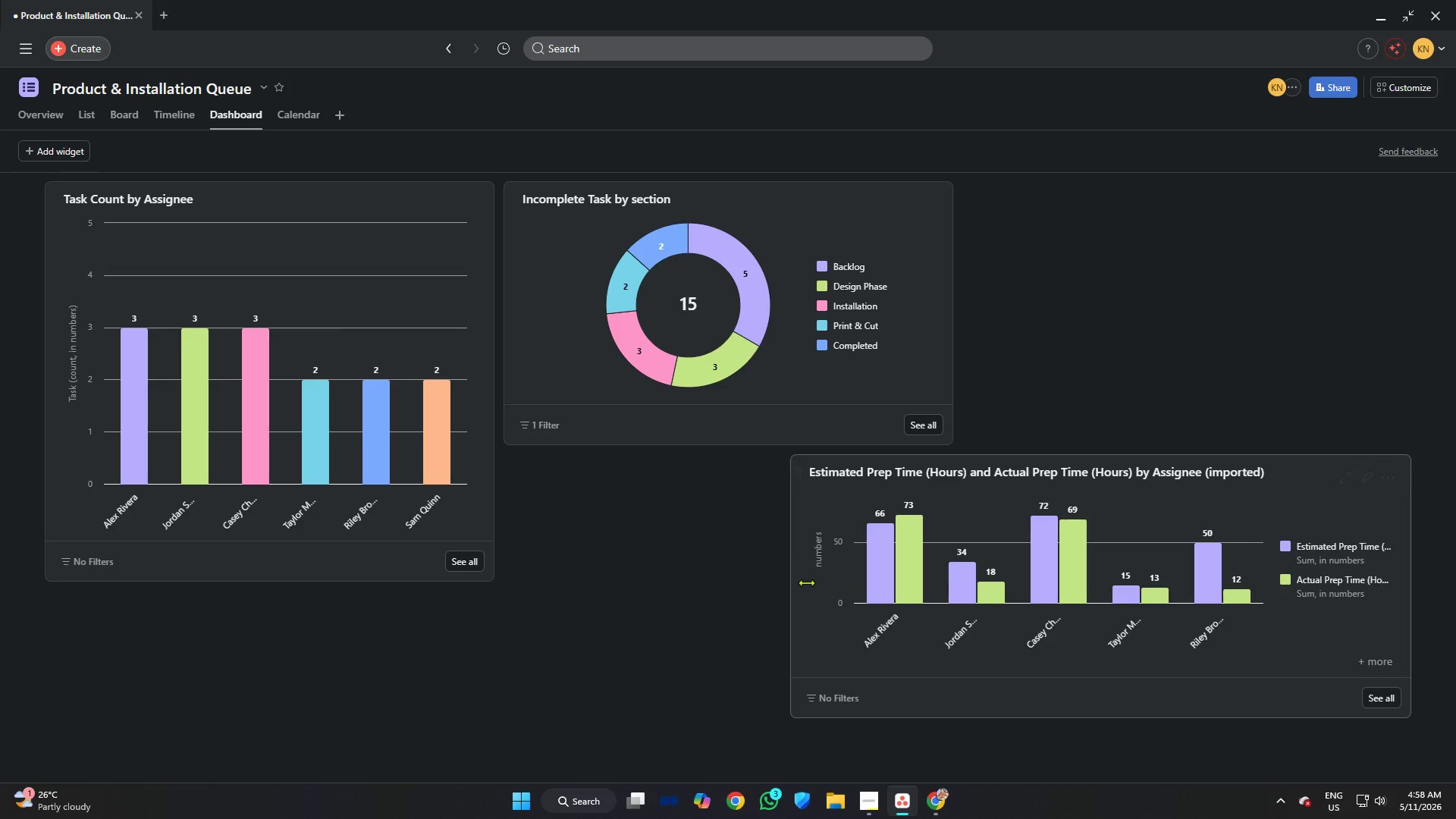 
left_click_drag(start_coordinate=[795, 579], to_coordinate=[767, 567])
 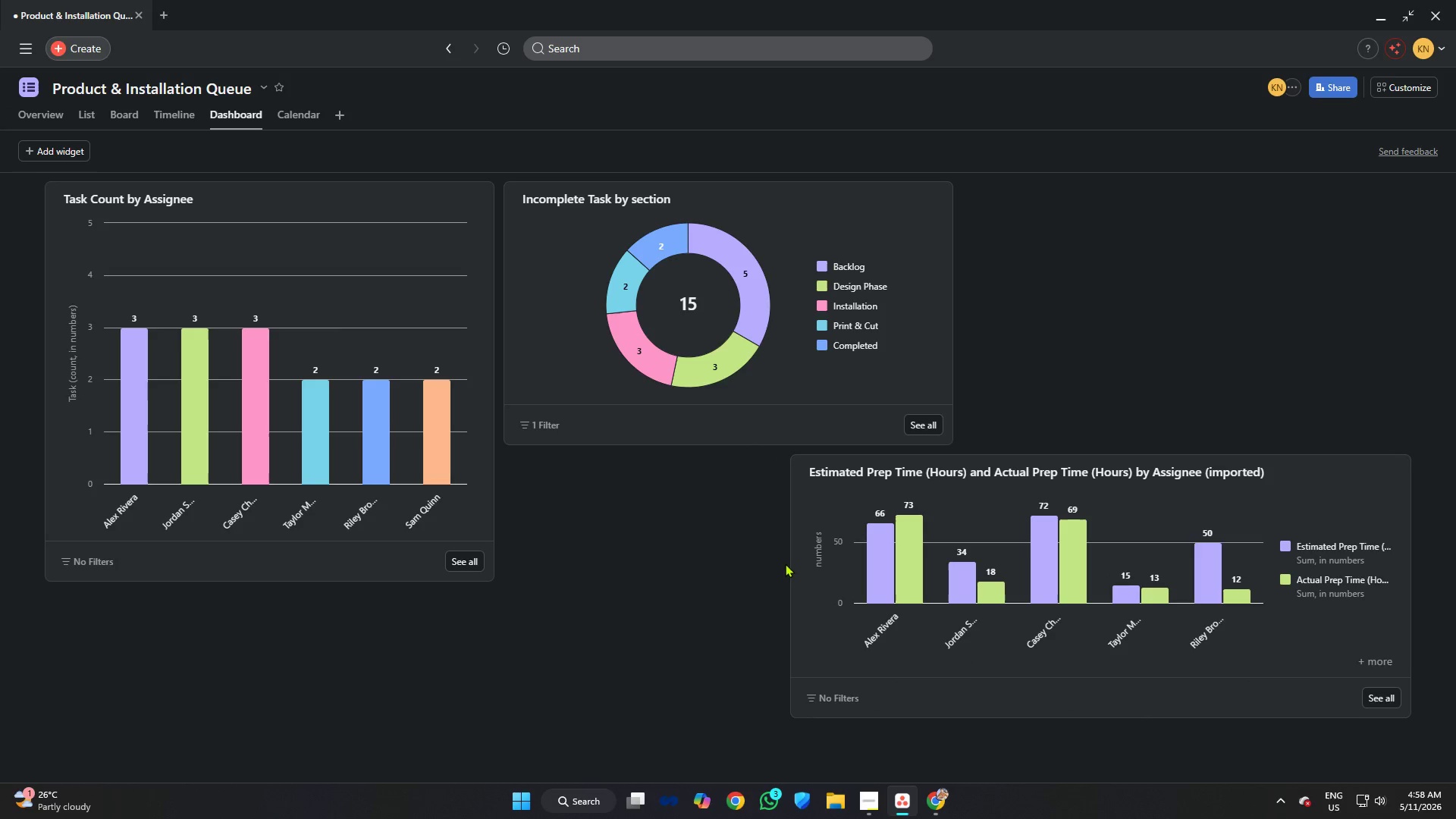 
left_click_drag(start_coordinate=[790, 561], to_coordinate=[761, 551])
 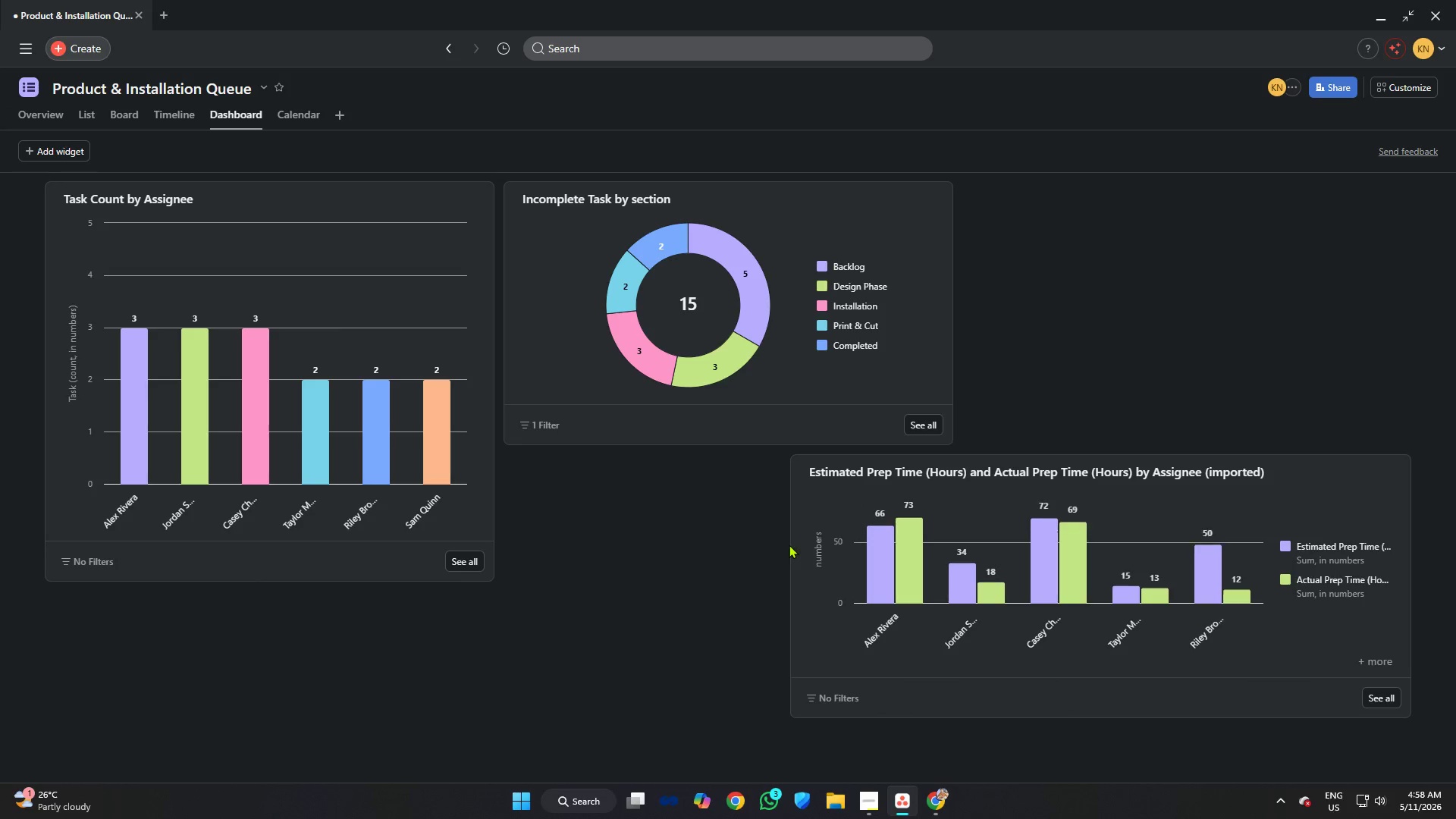 
left_click_drag(start_coordinate=[790, 544], to_coordinate=[738, 525])
 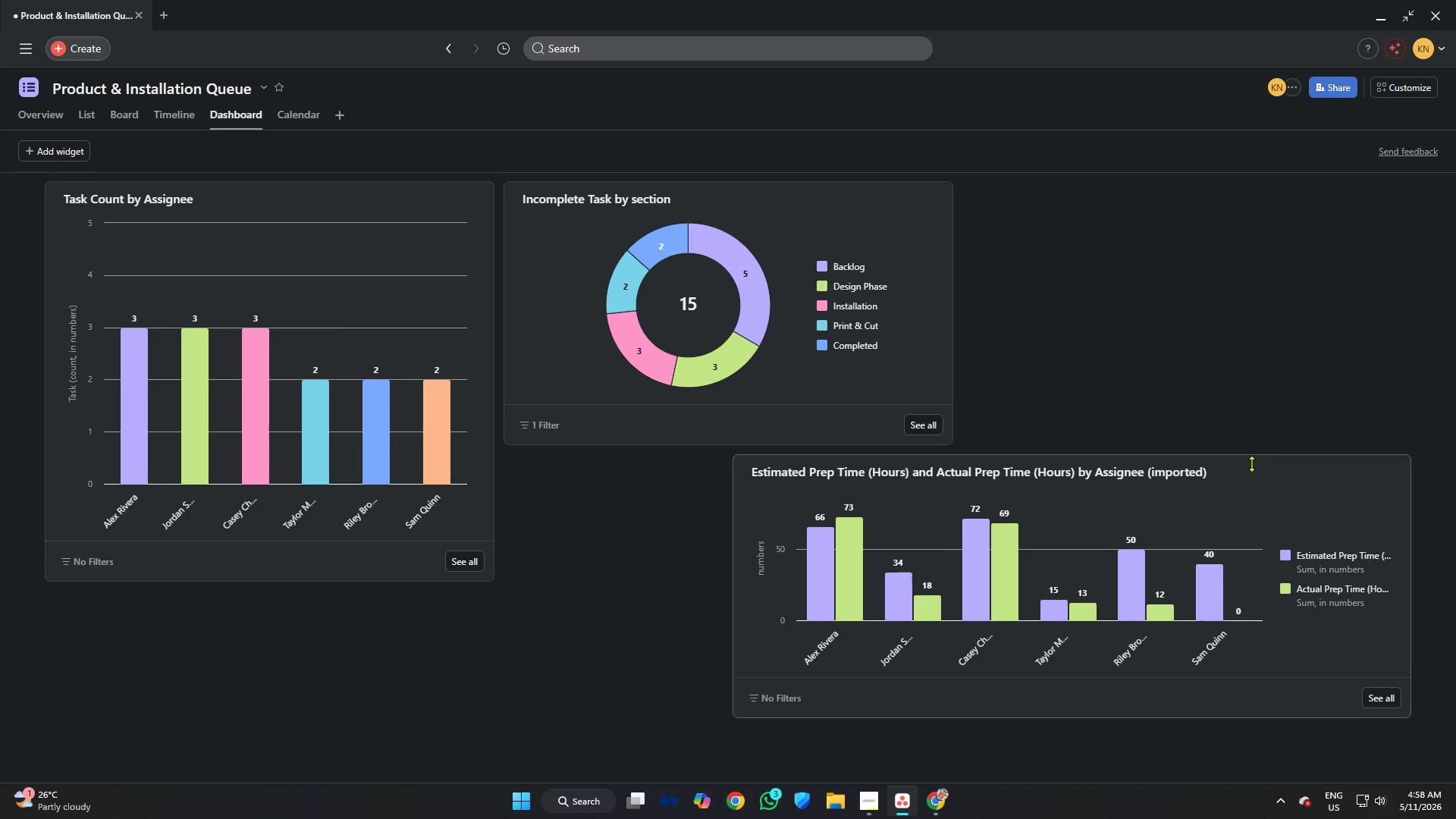 
wait(8.38)
 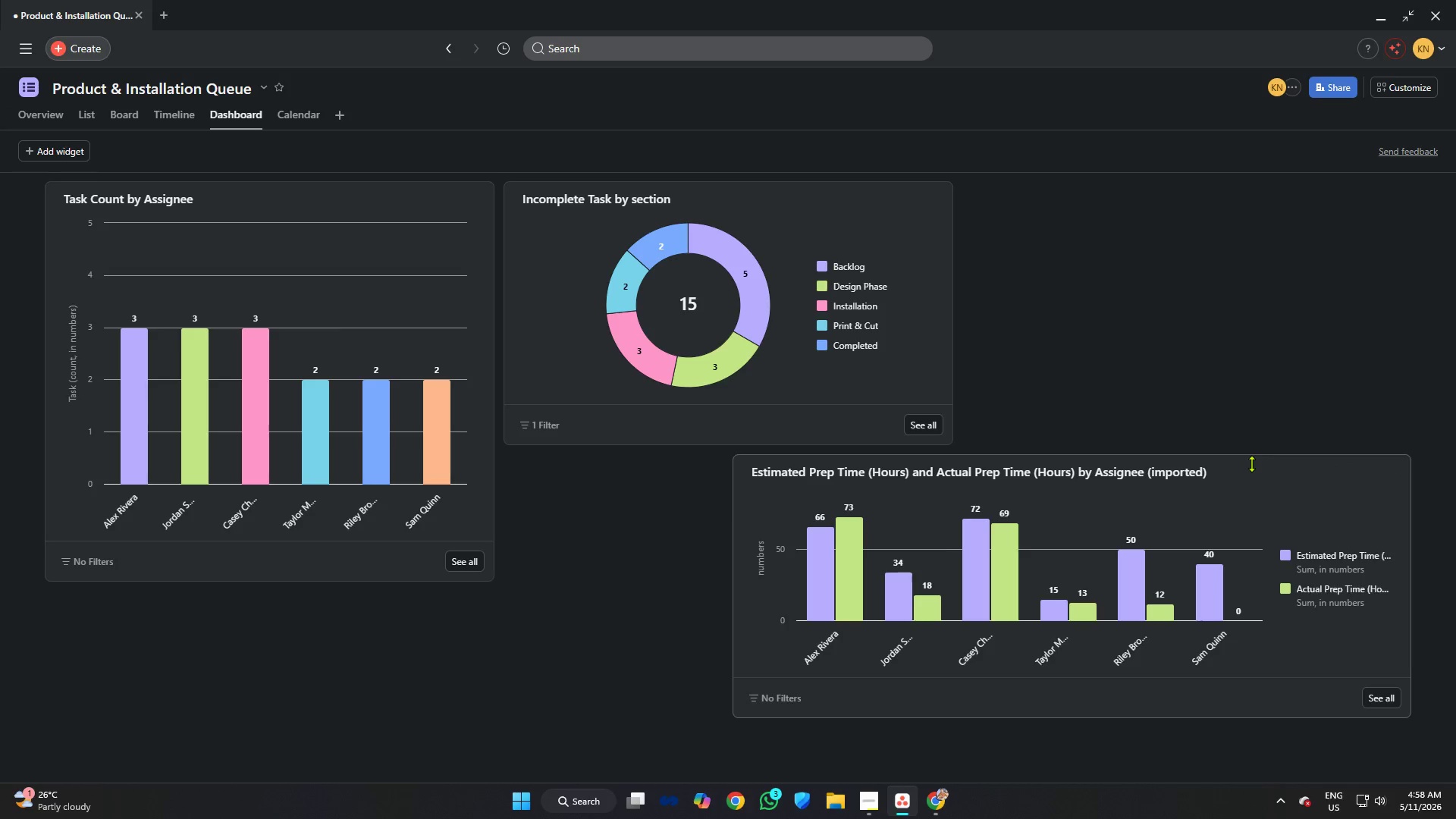 
left_click([880, 786])